 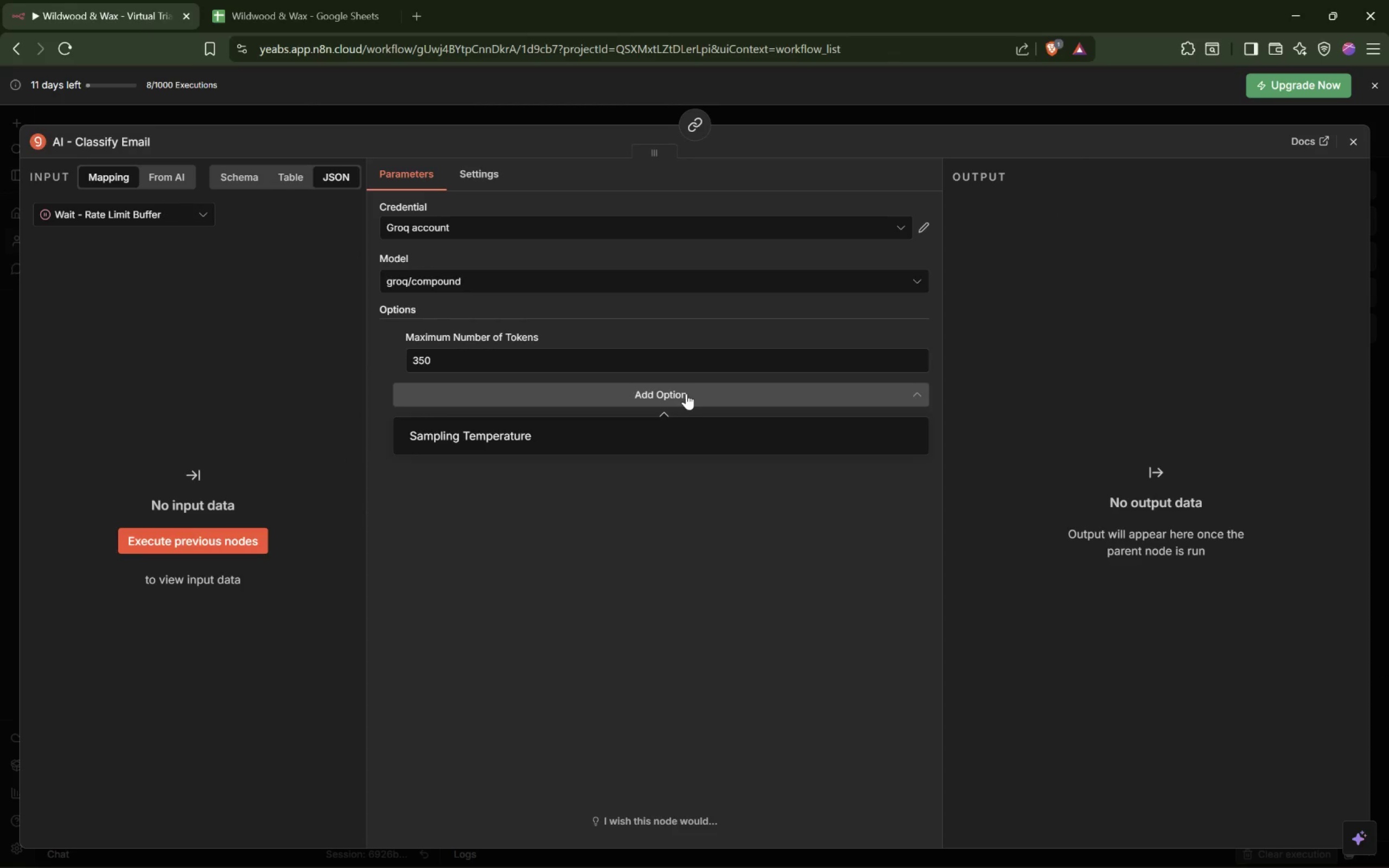 
left_click([667, 519])
 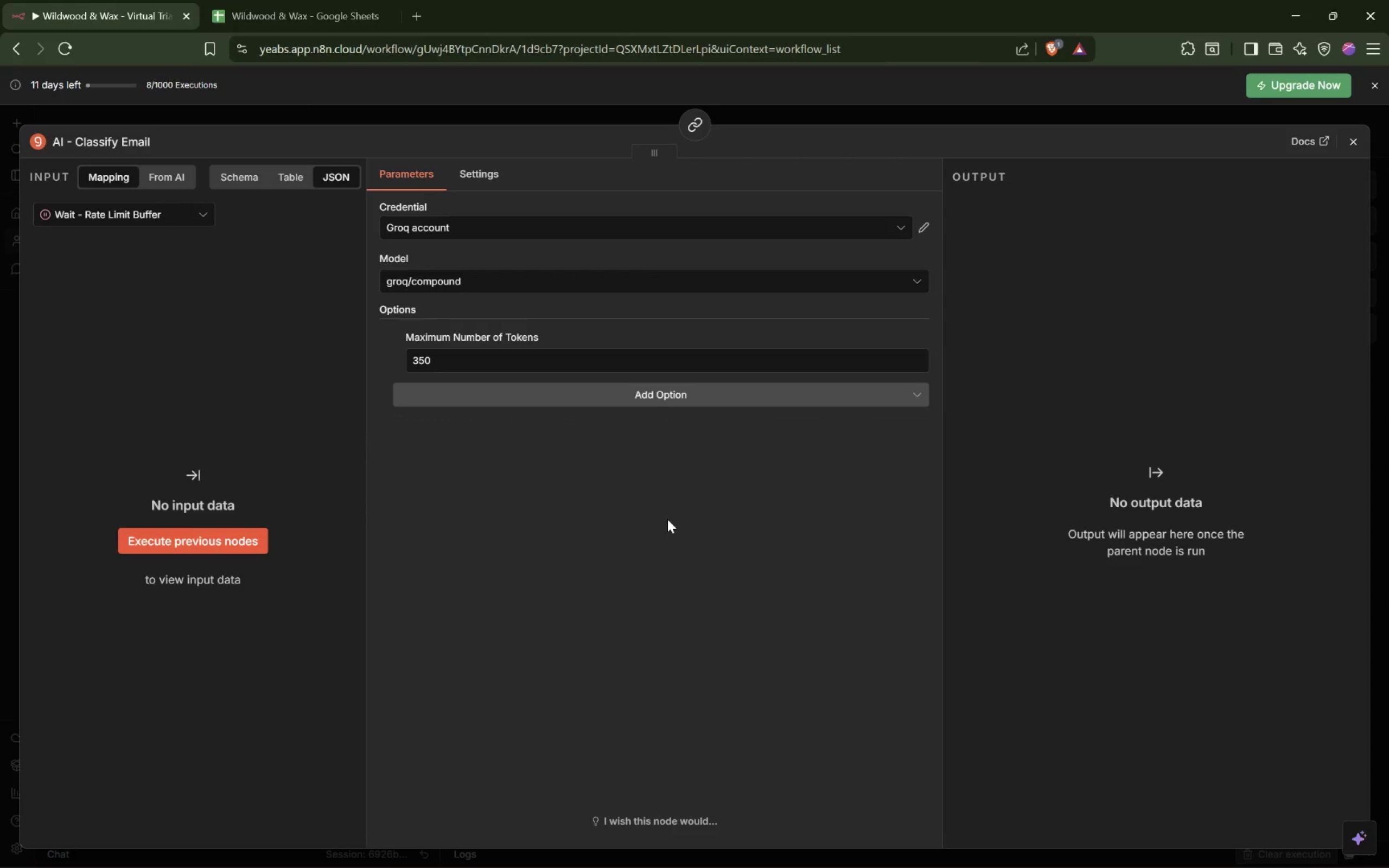 
wait(14.8)
 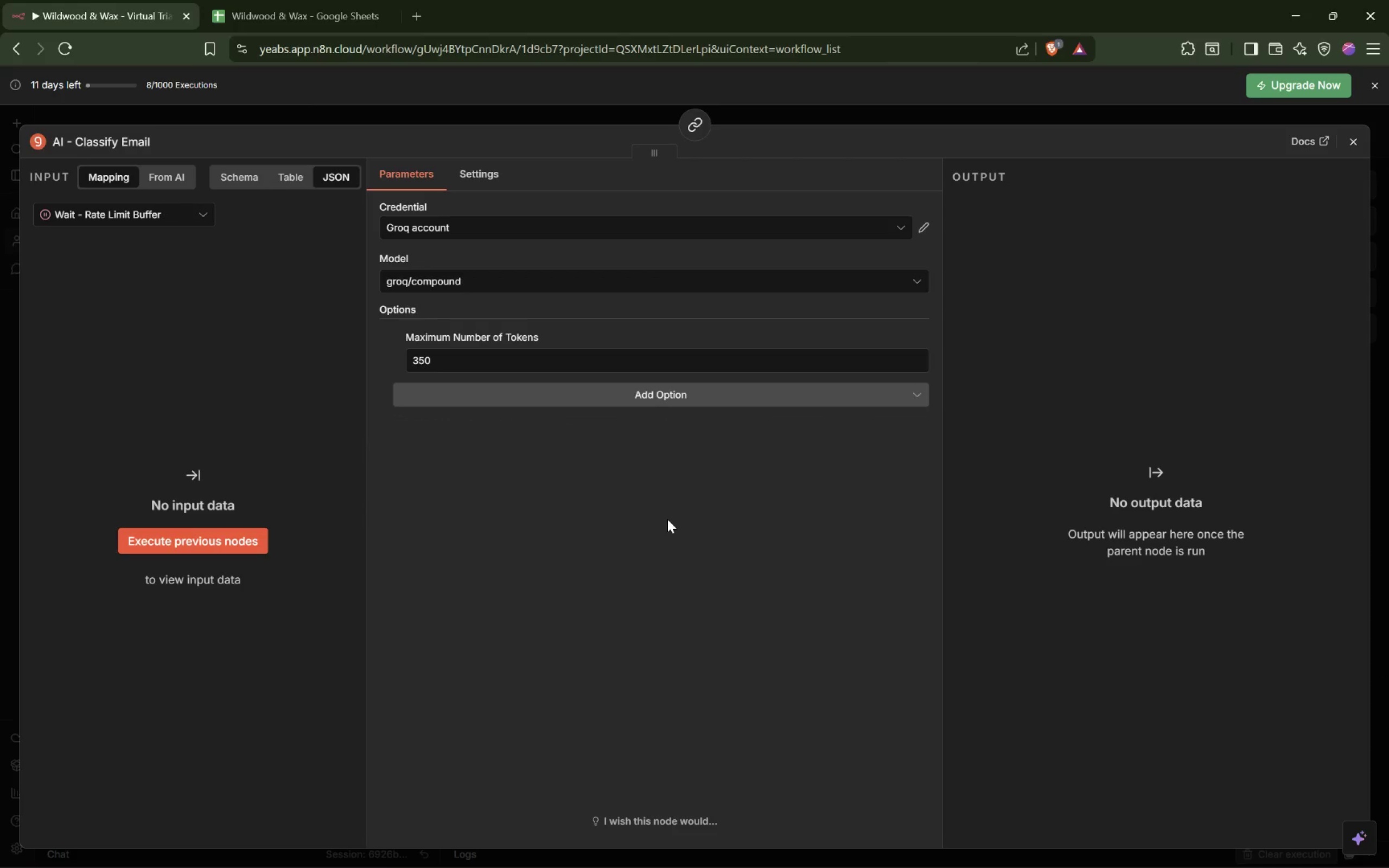 
key(Alt+AltLeft)
 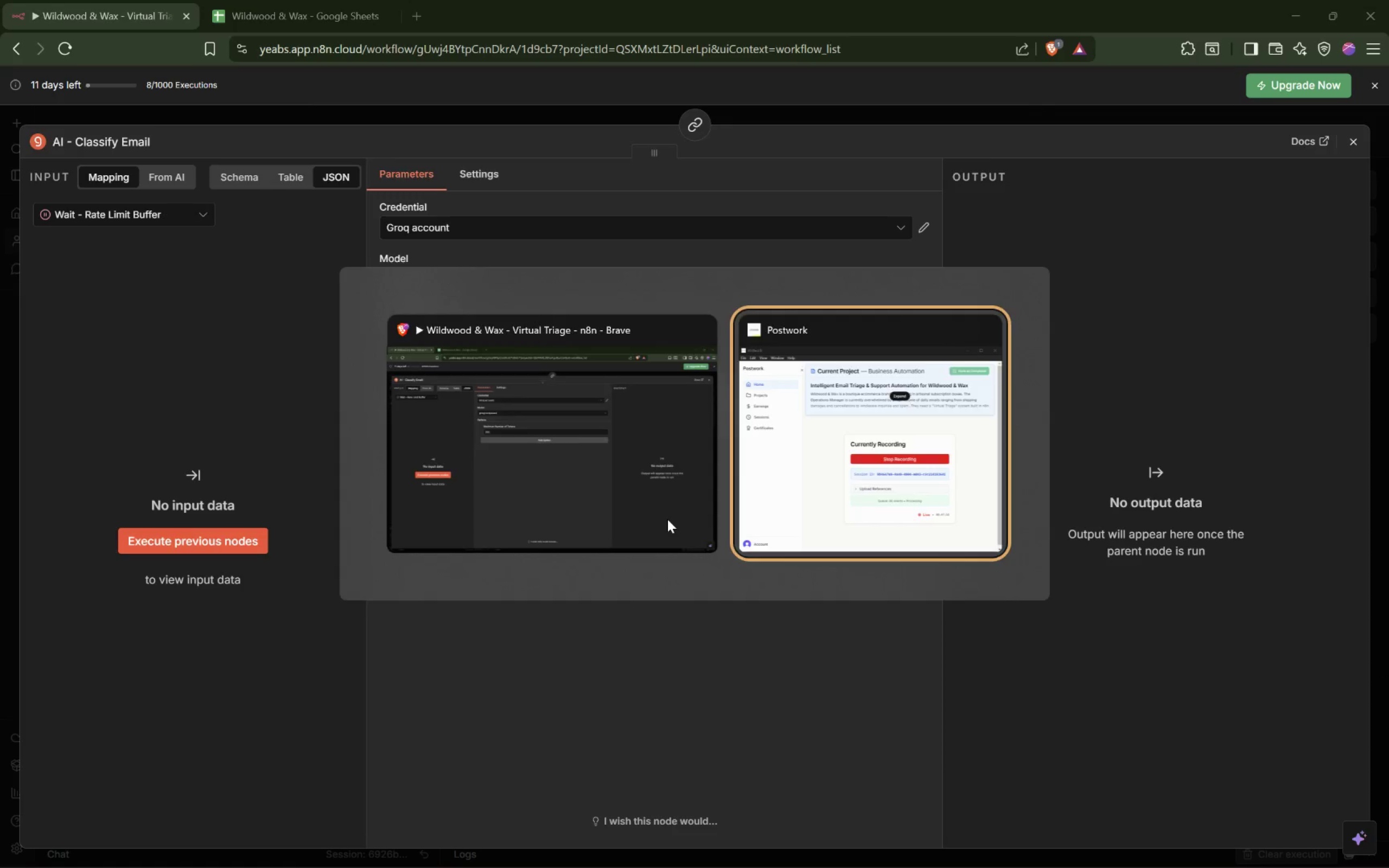 
key(Alt+Tab)